 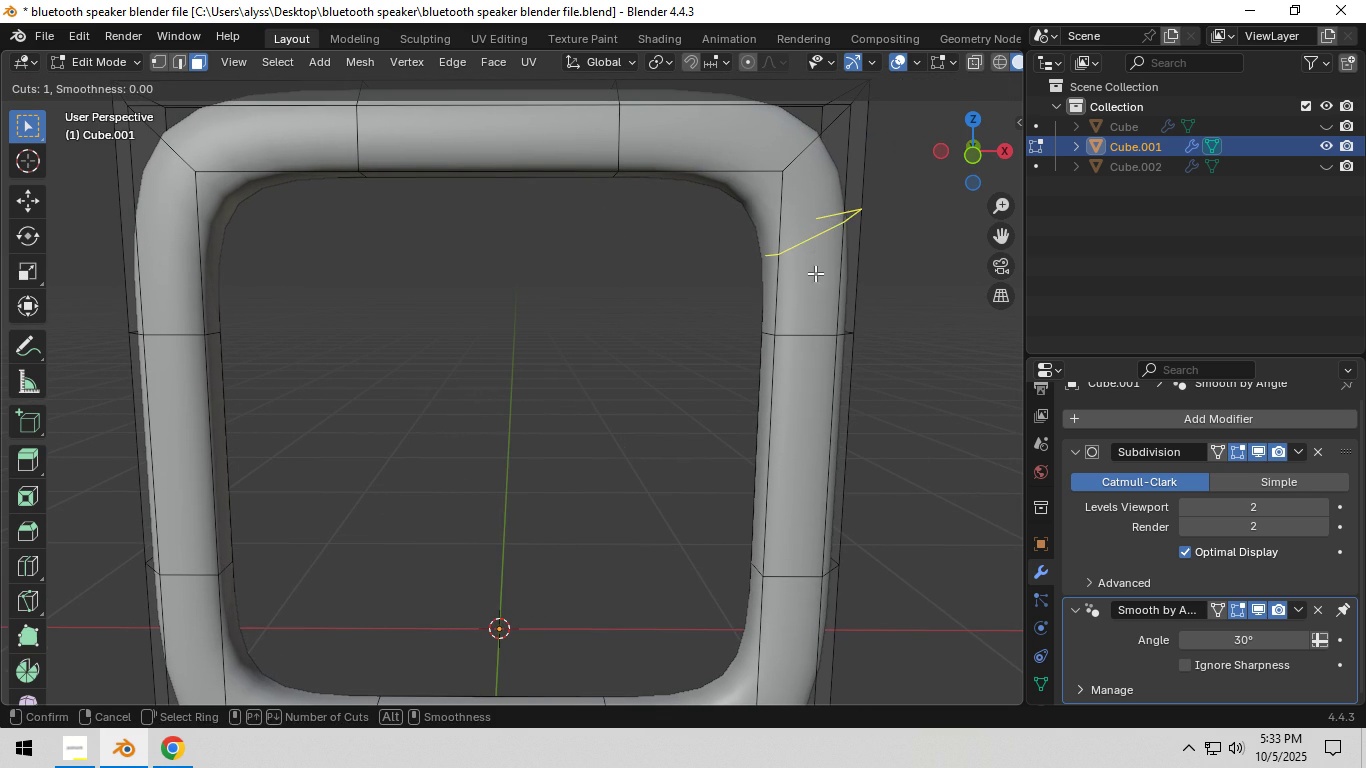 
left_click([815, 334])
 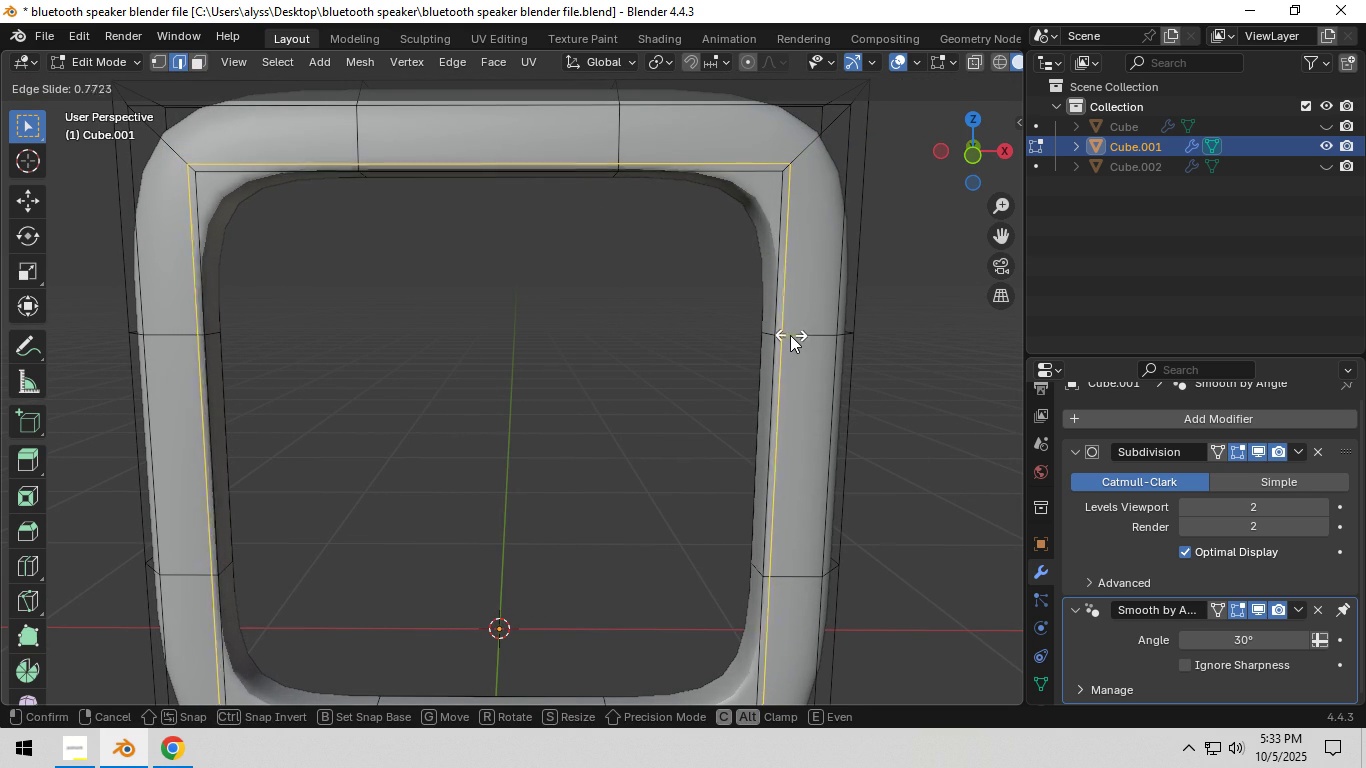 
right_click([805, 334])
 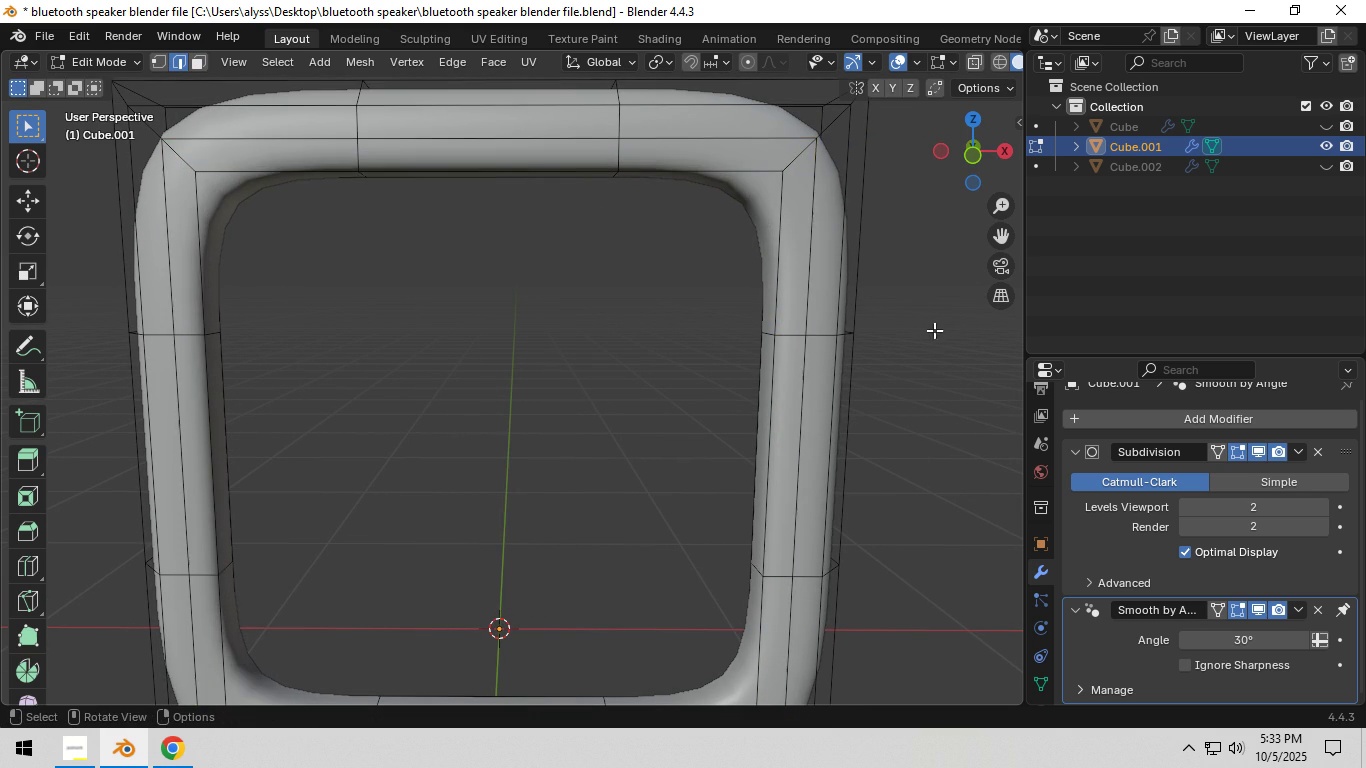 
left_click([934, 330])
 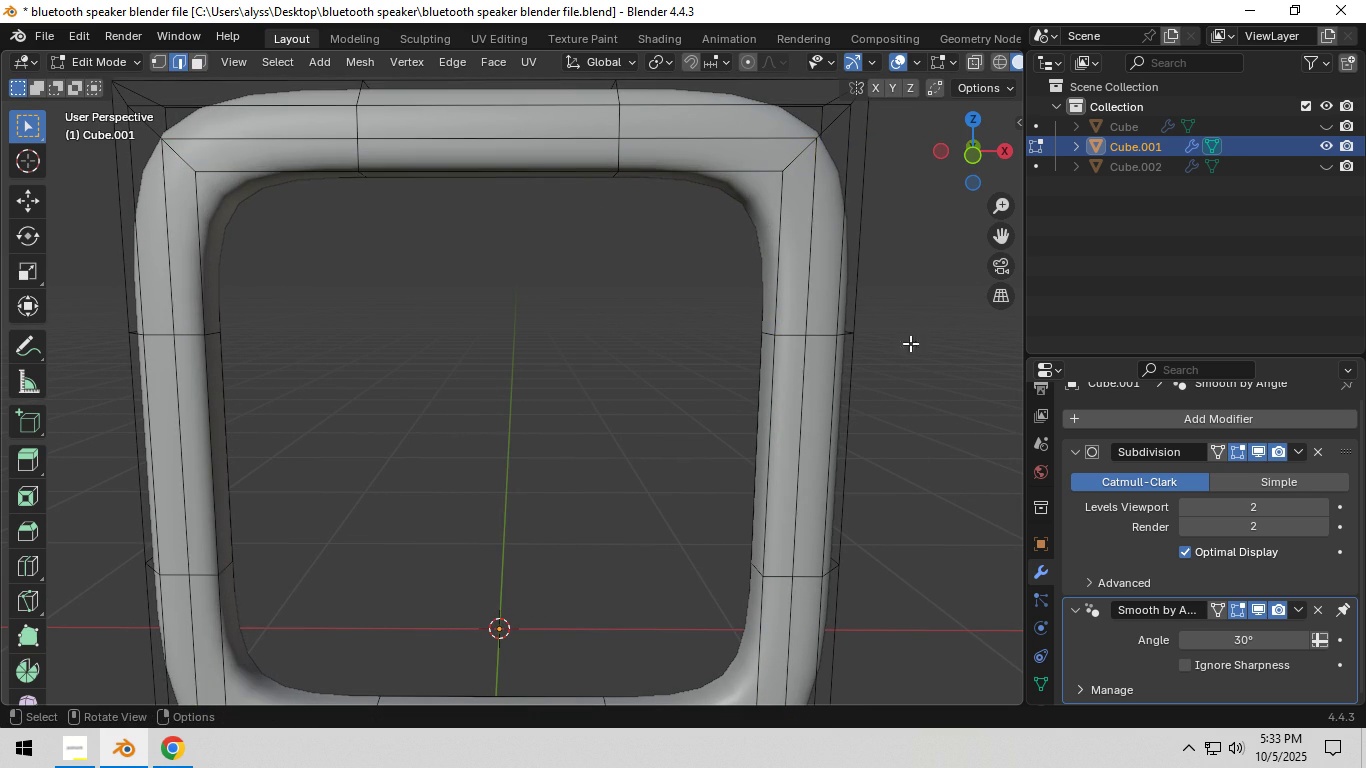 
key(Tab)
 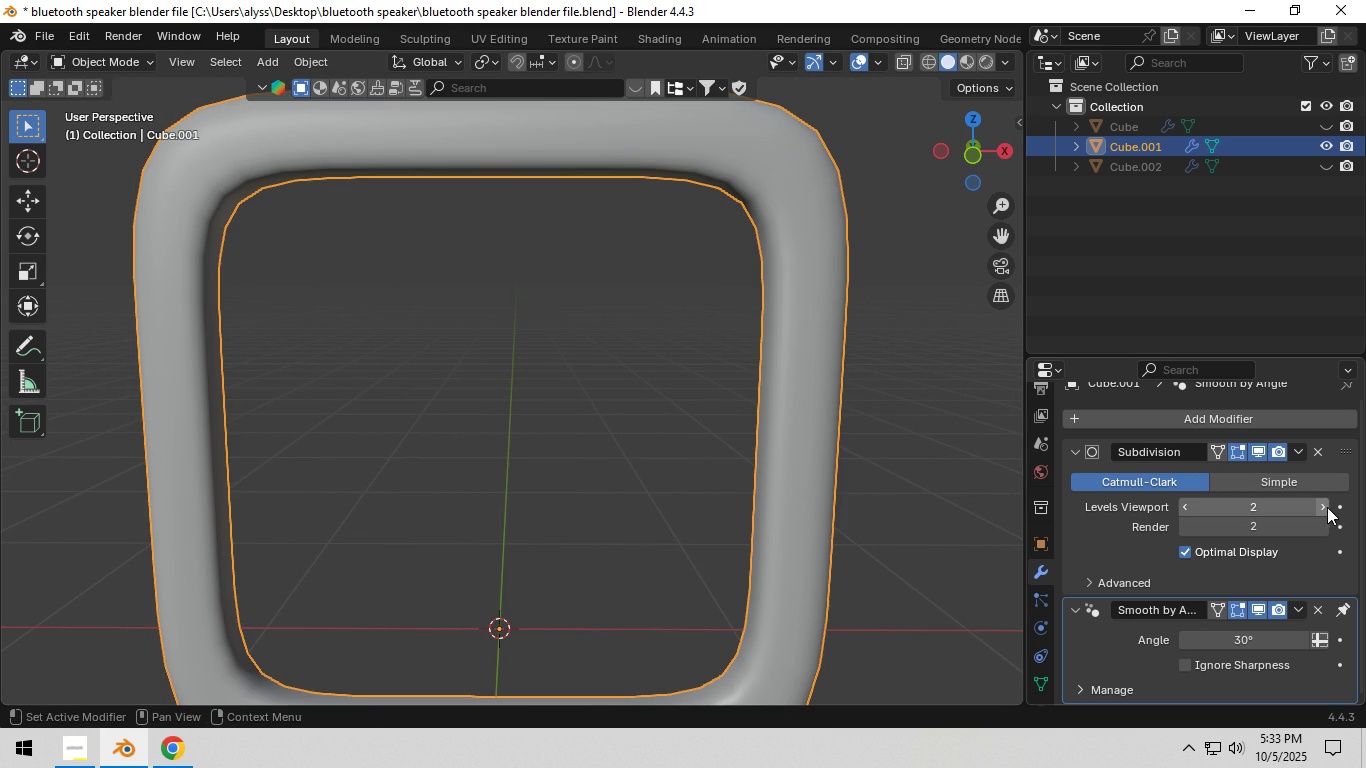 
left_click([1326, 507])
 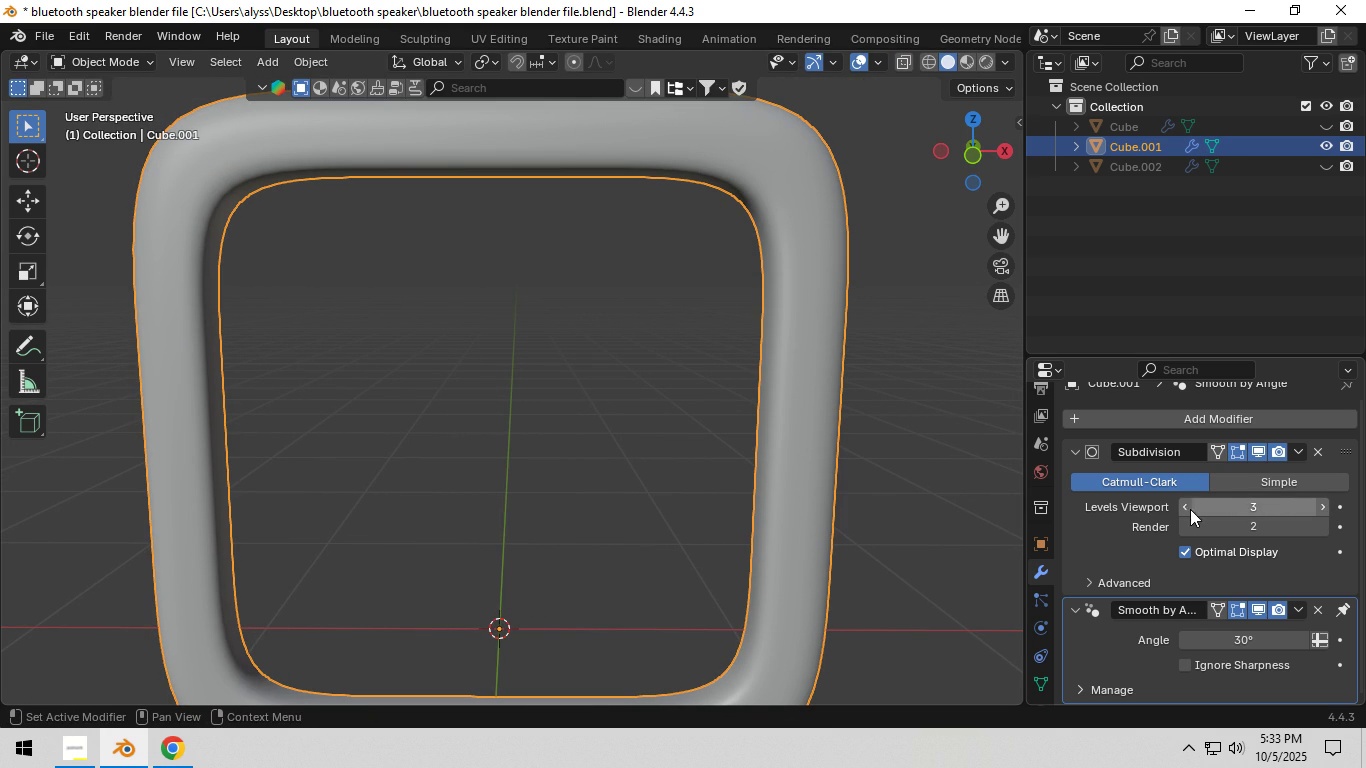 
left_click([1186, 508])
 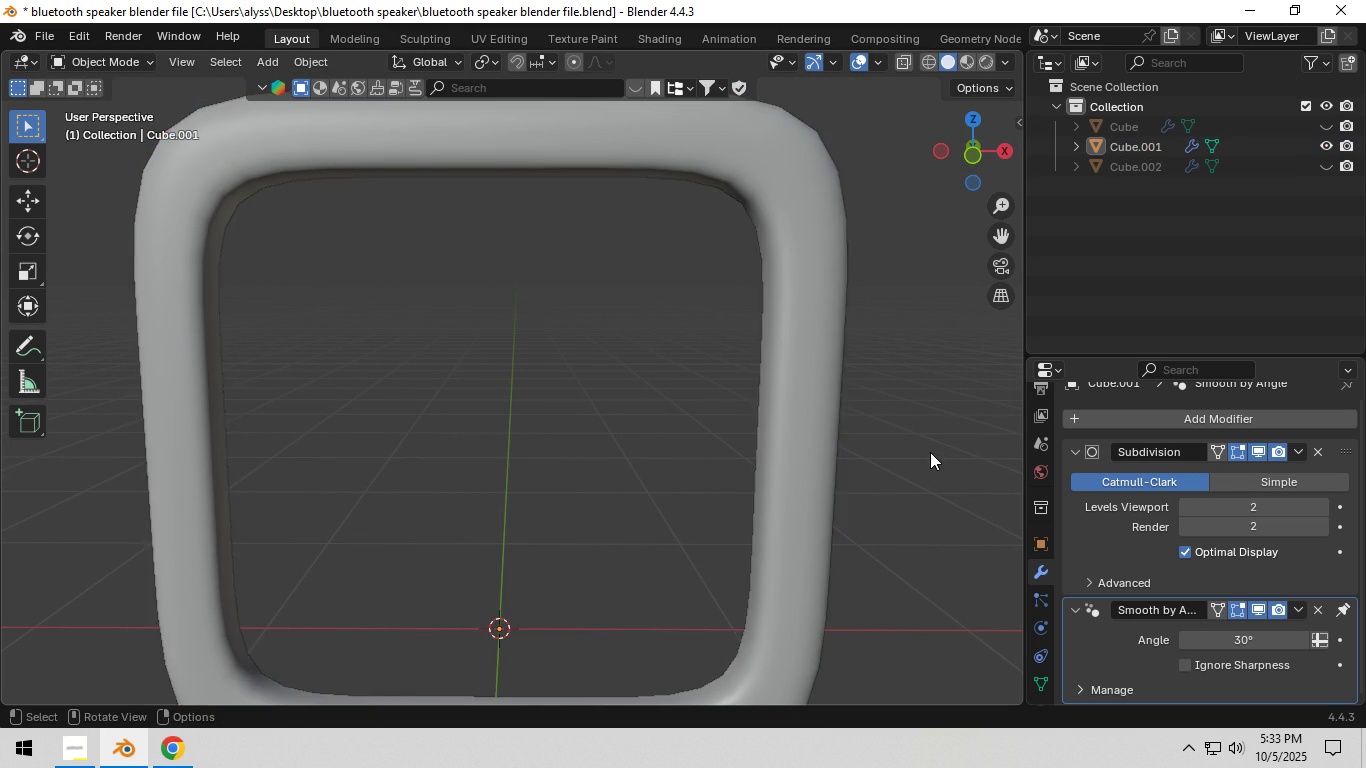 
left_click([930, 452])
 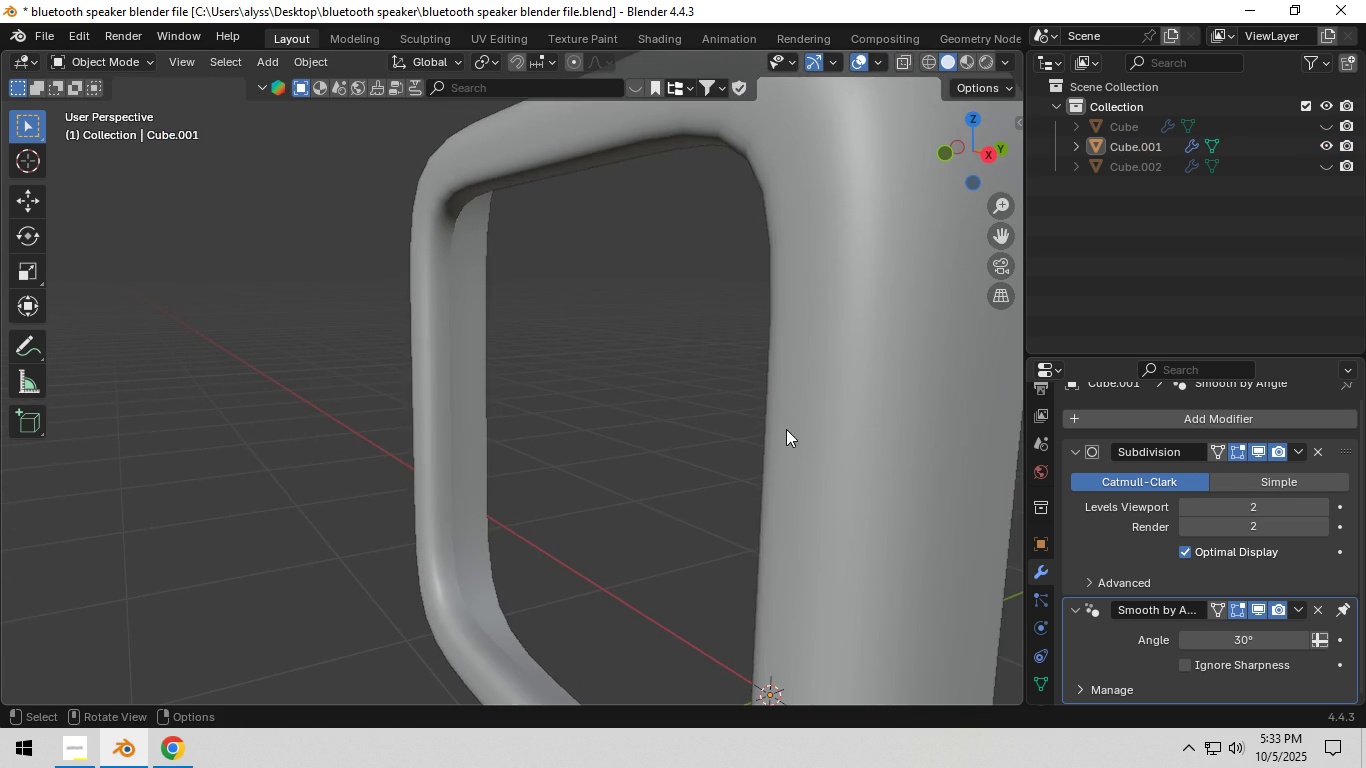 
left_click([814, 420])
 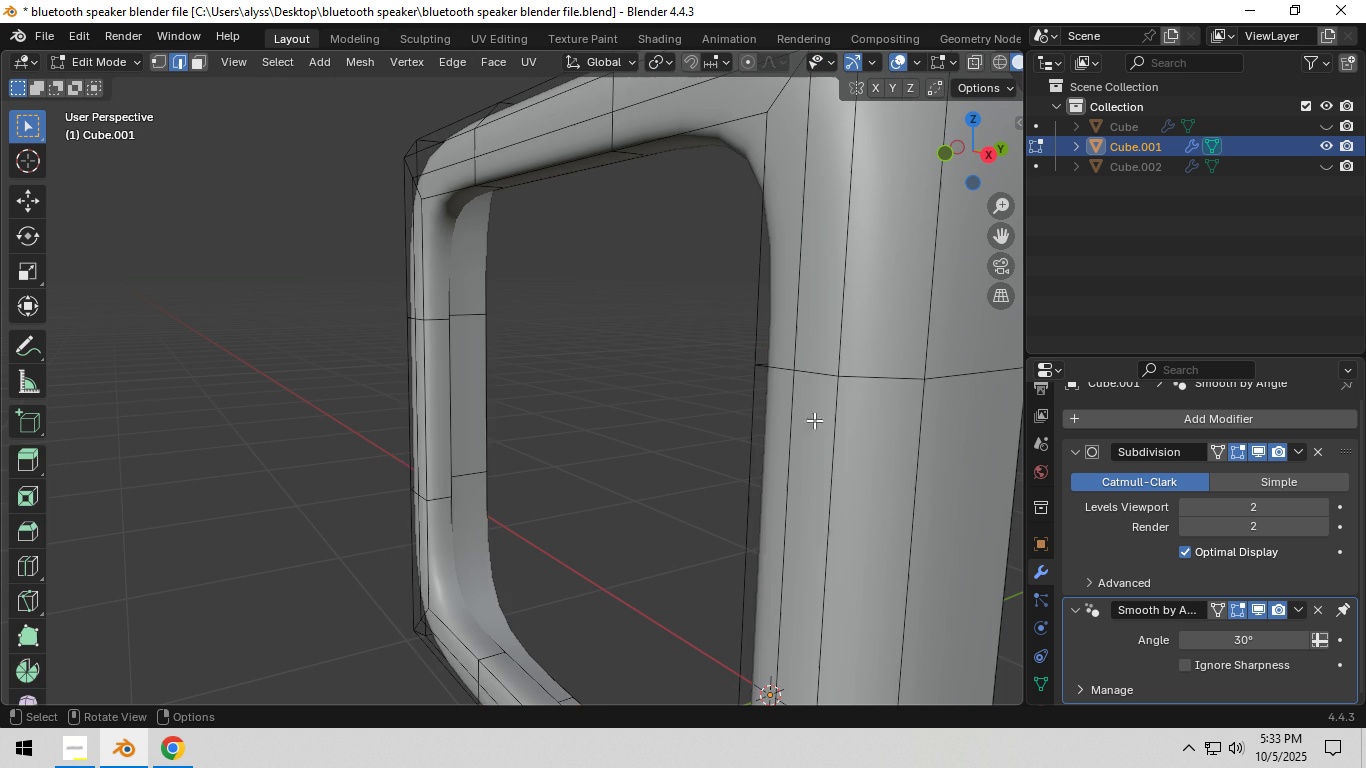 
key(Tab)